 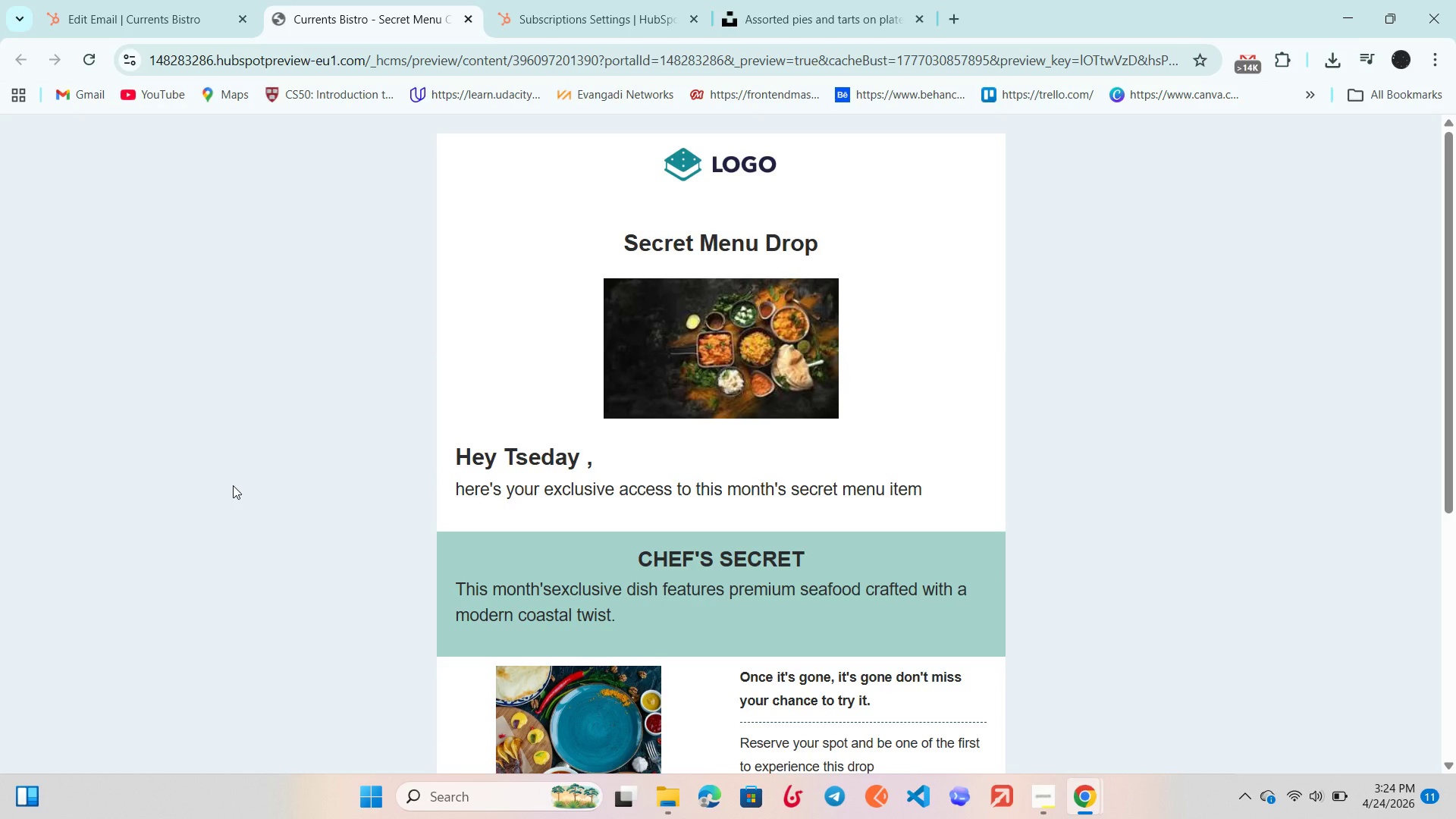 
key(F11)
 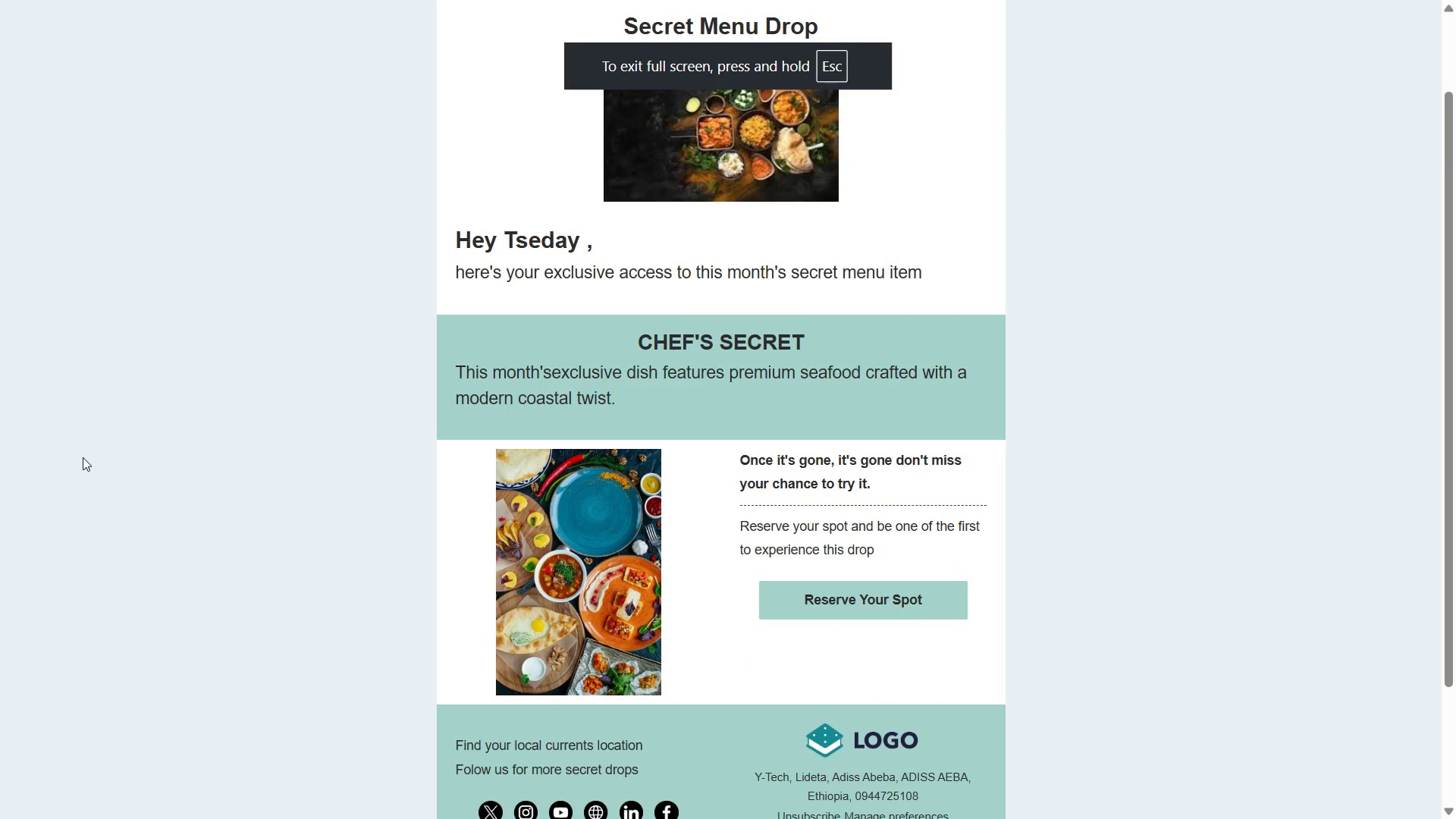 
key(Meta+Shift+S)
 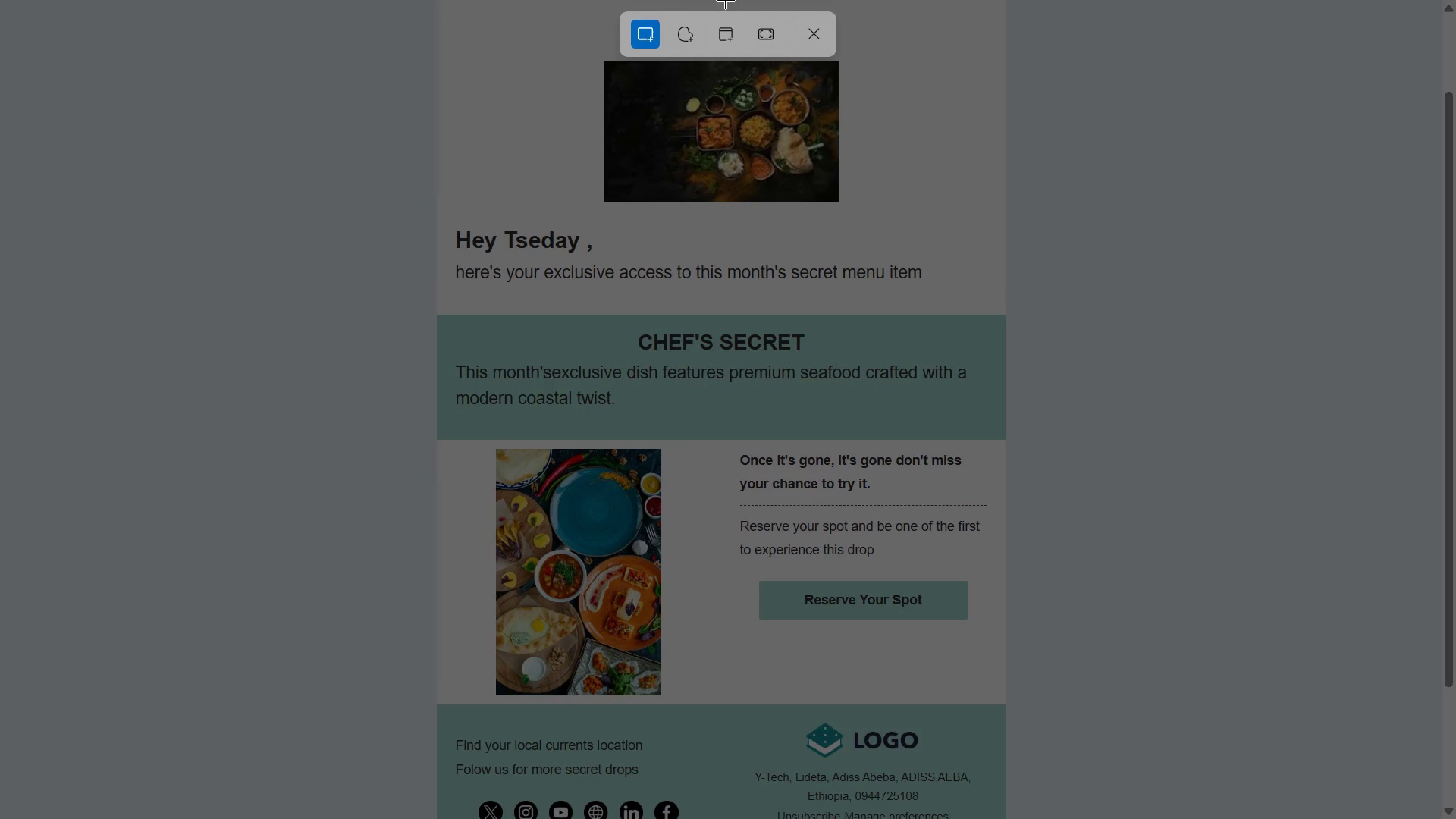 
left_click([757, 29])
 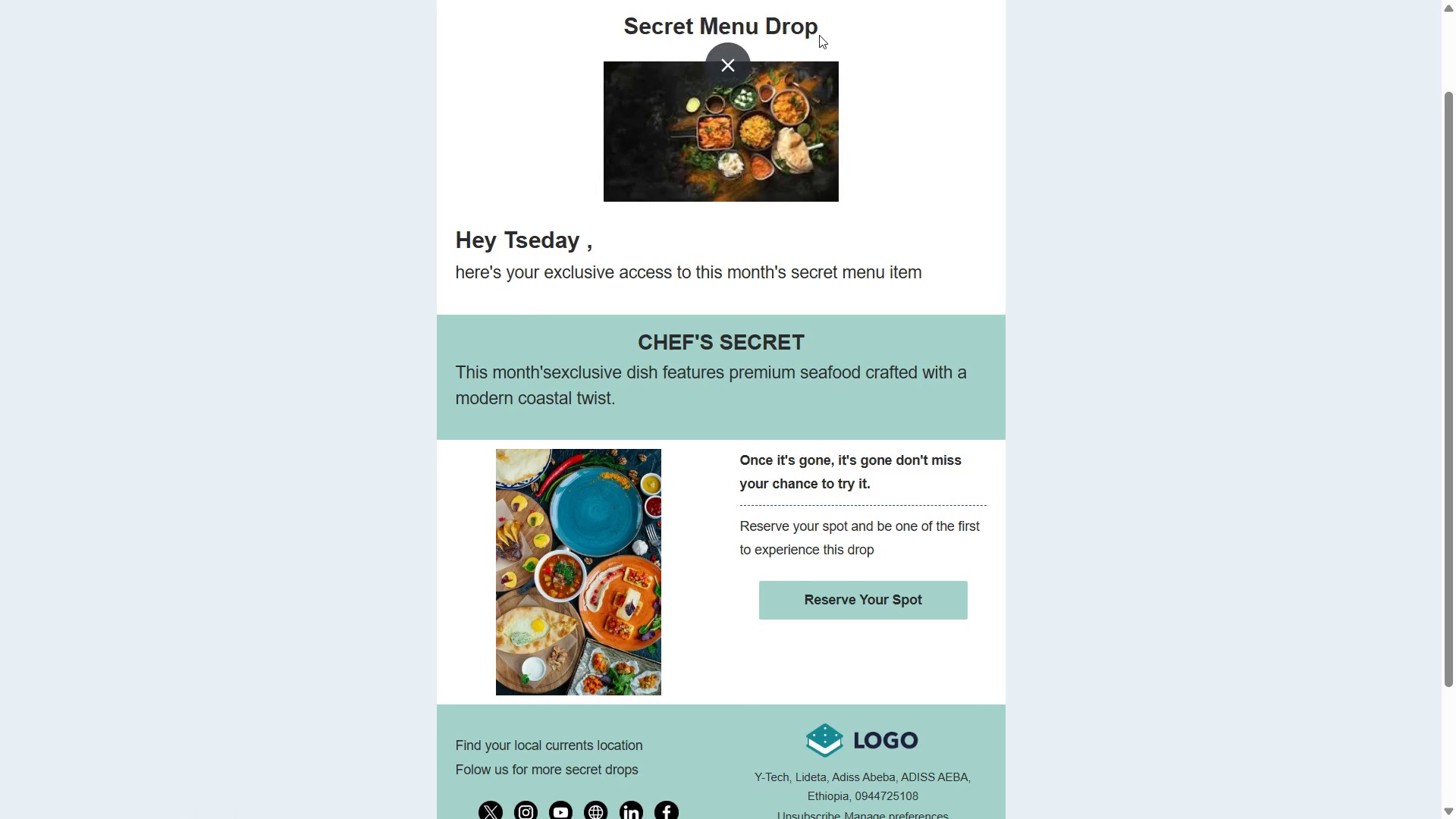 
left_click([731, 75])
 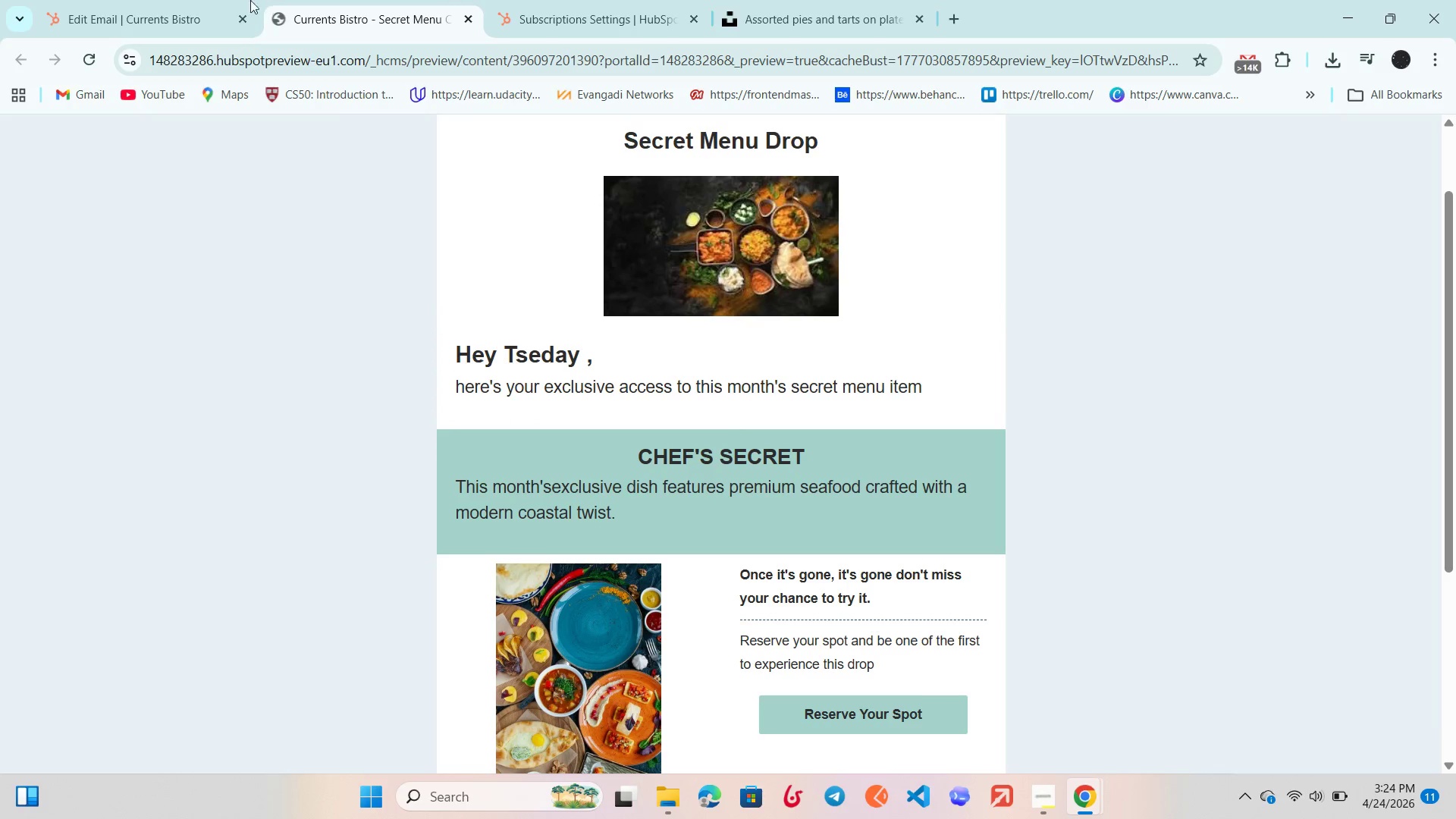 
left_click([231, 0])
 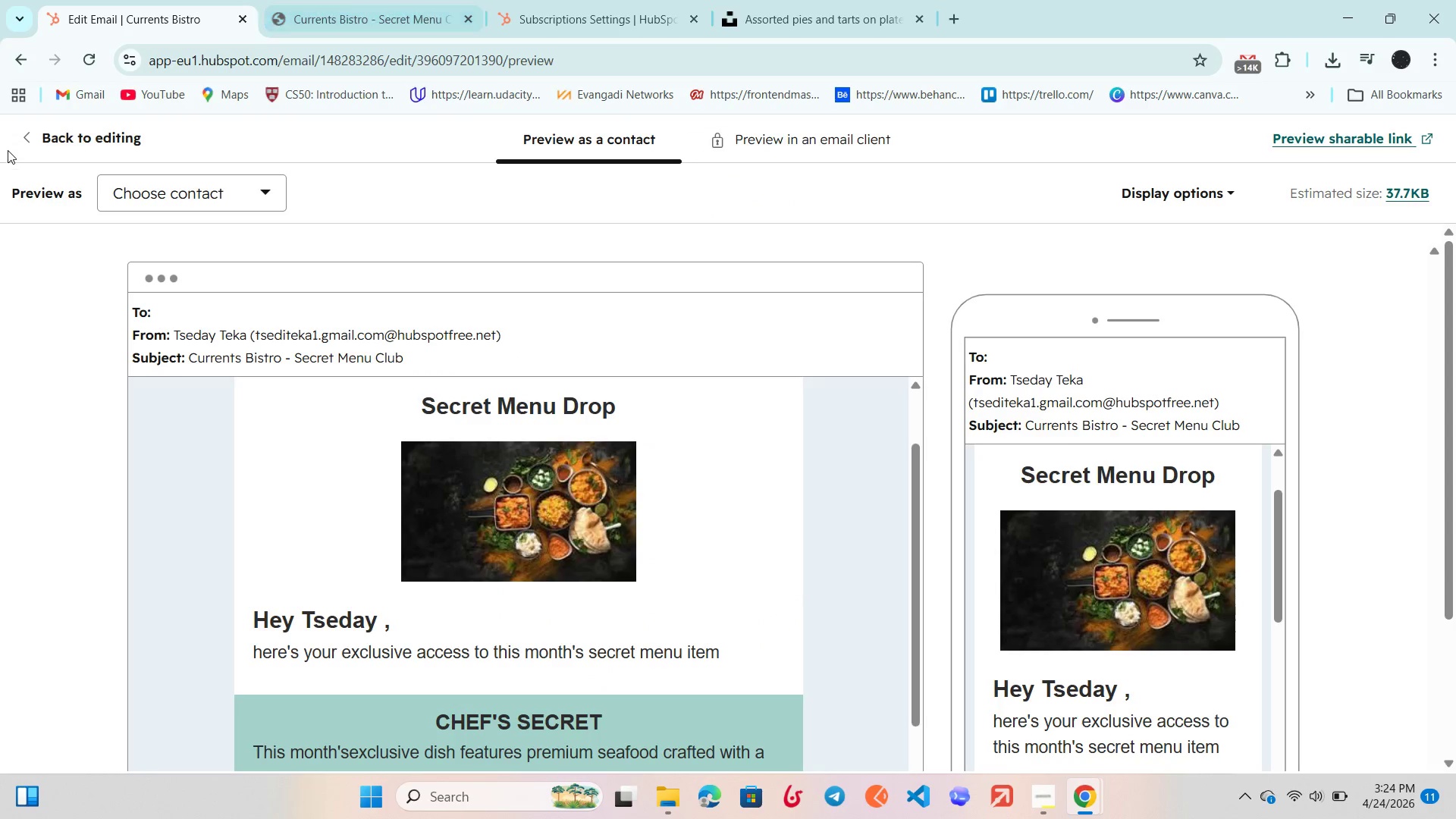 
left_click([57, 137])
 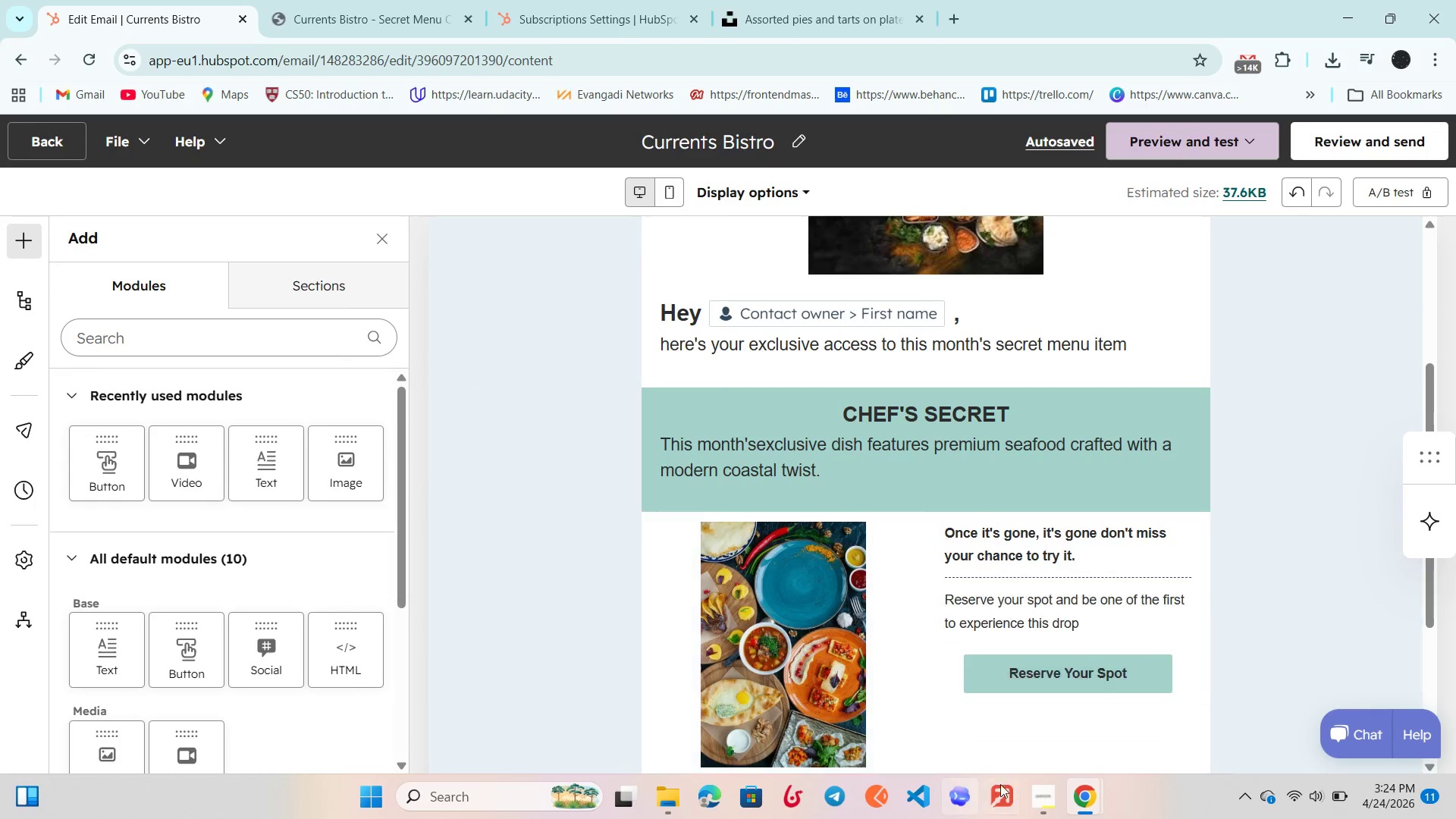 
left_click([1032, 799])